 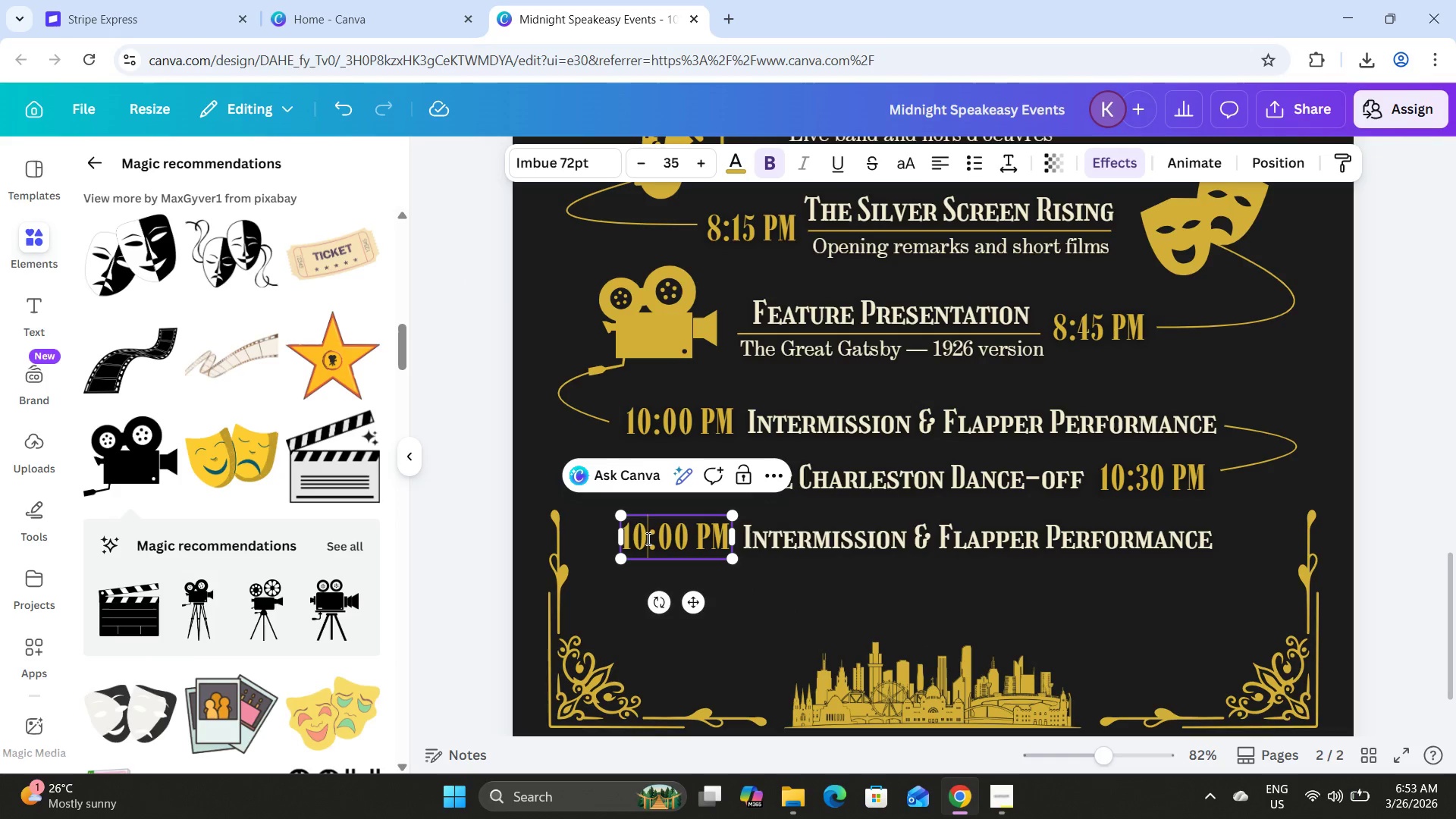 
key(Backspace)
 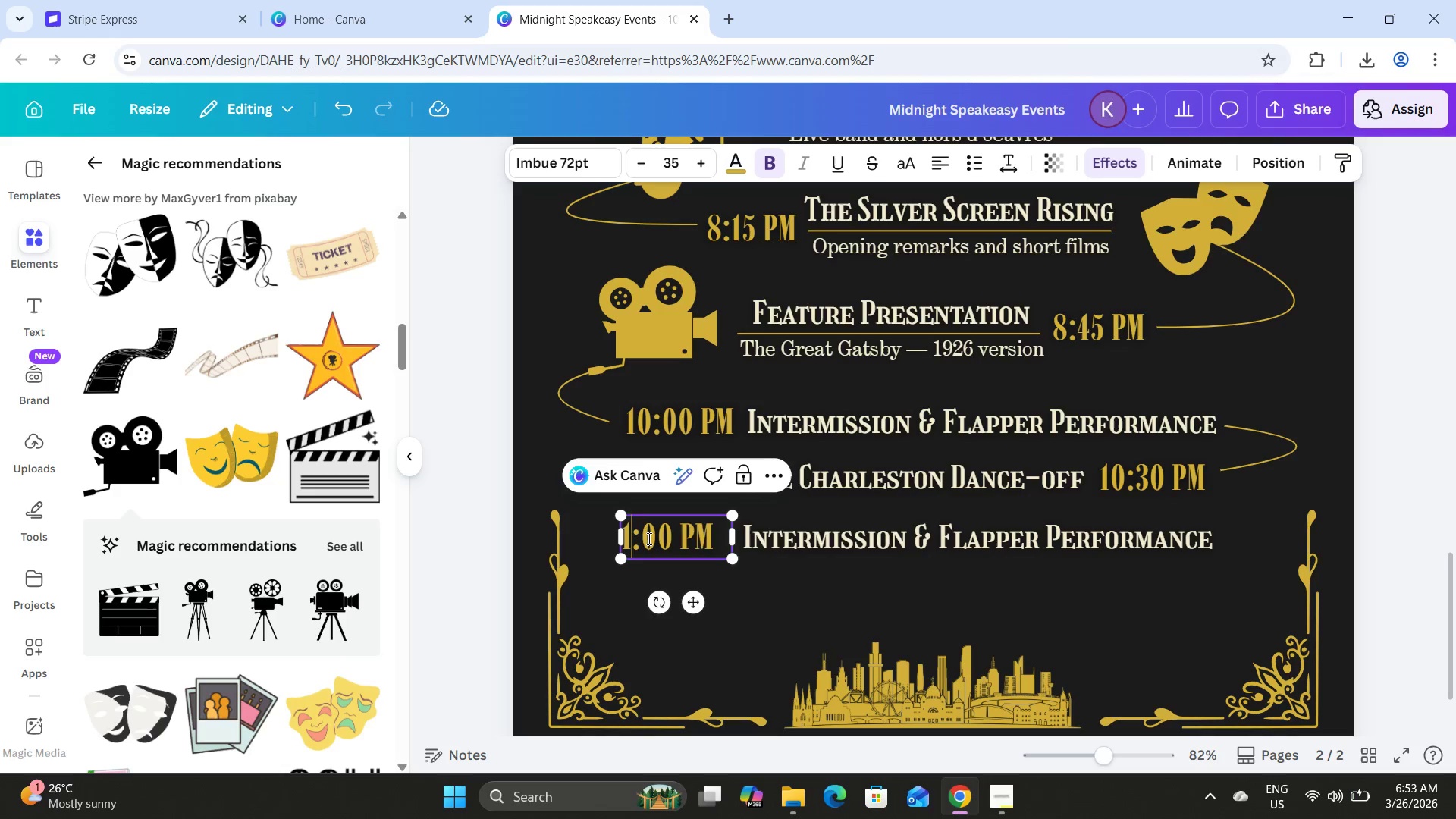 
key(Numpad1)
 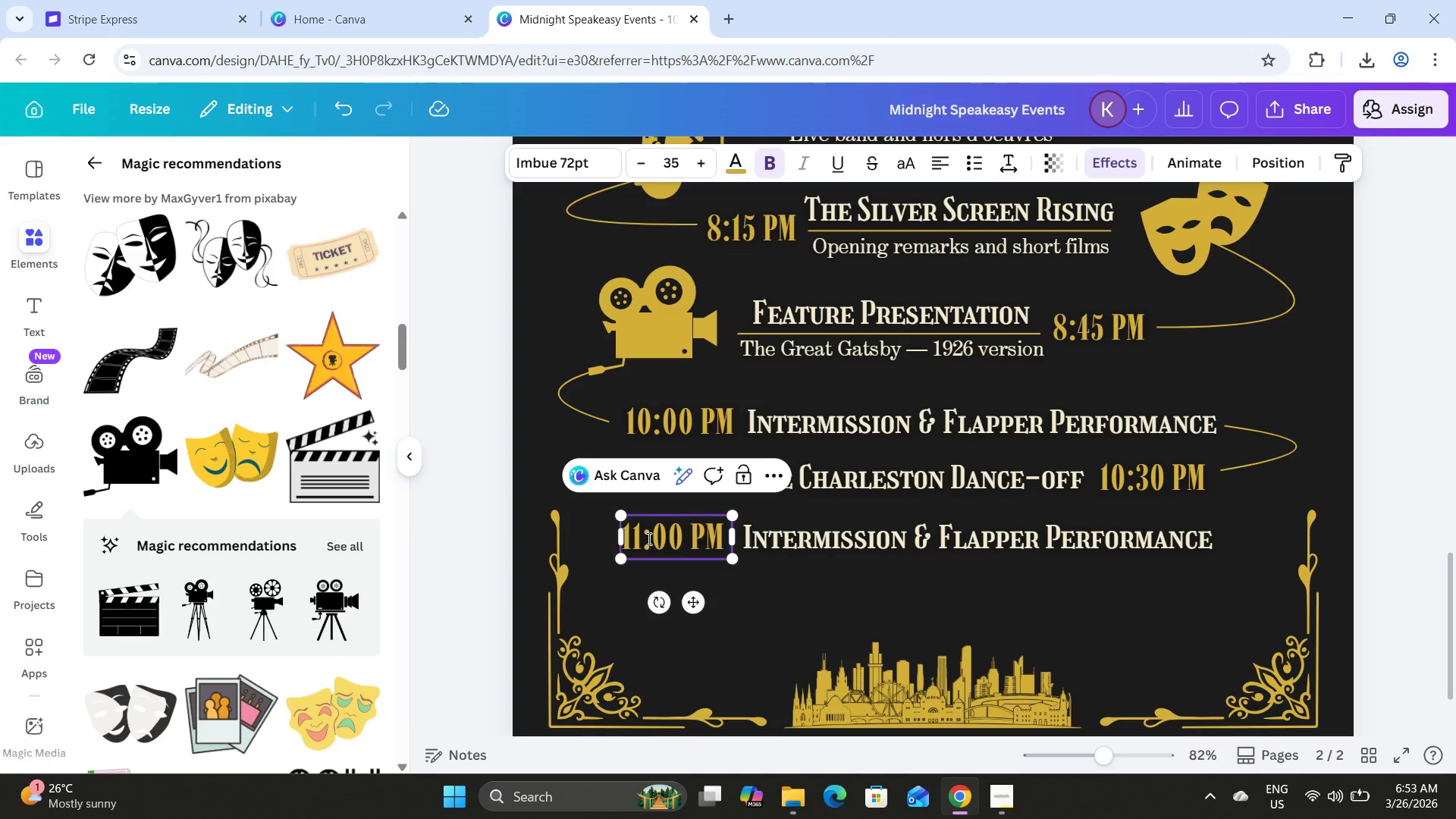 
key(ArrowRight)
 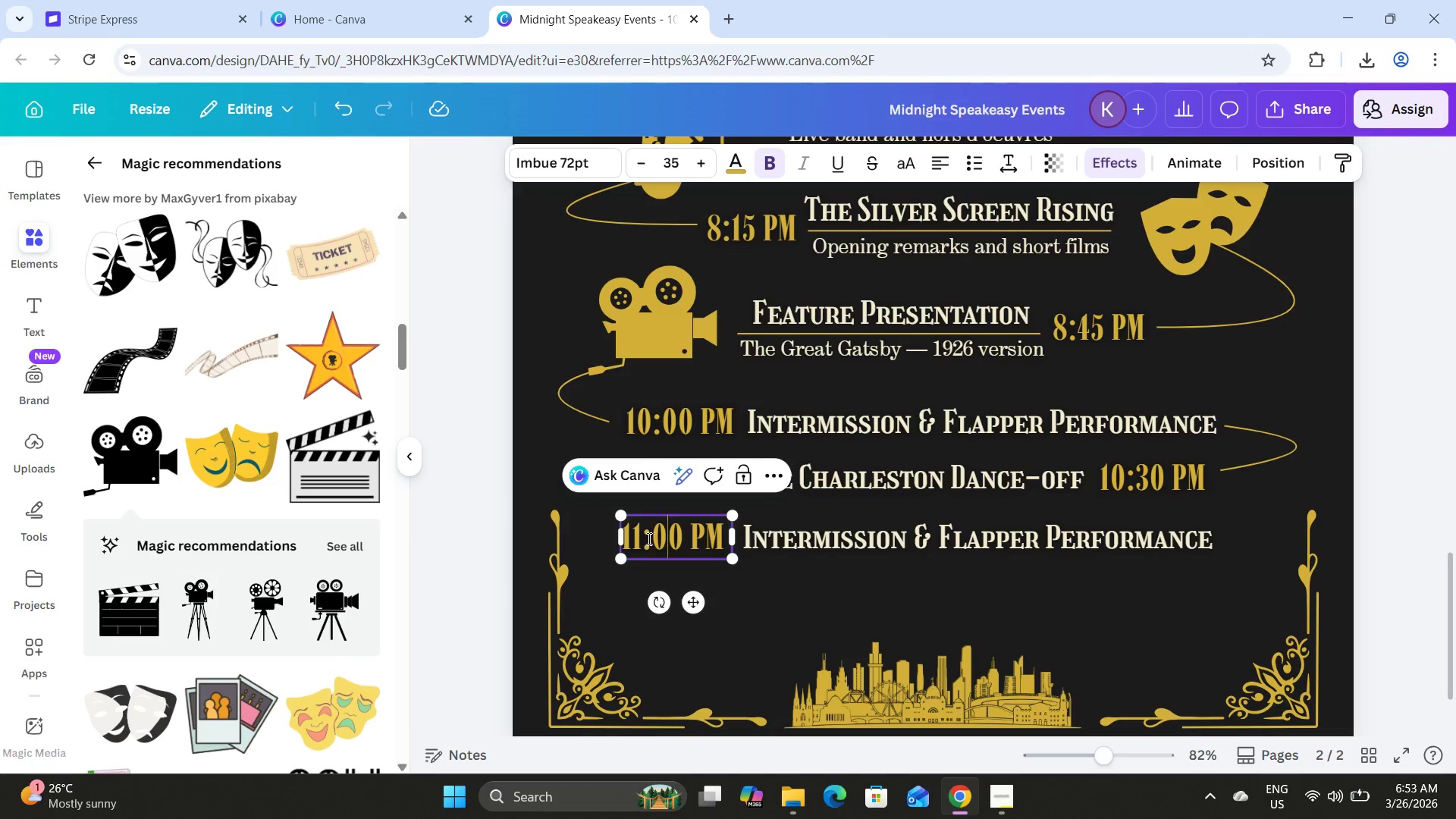 
key(ArrowRight)
 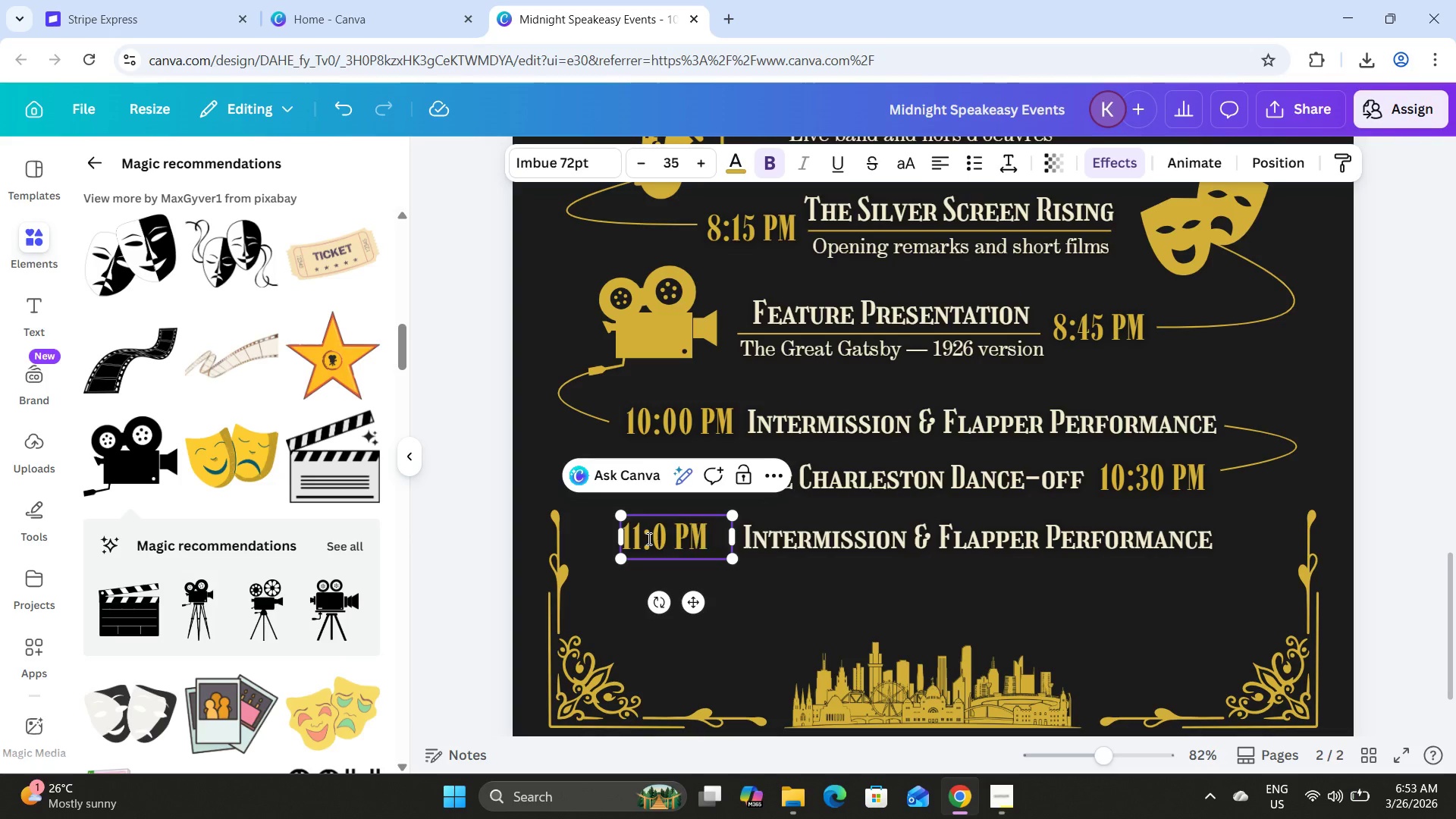 
key(Backspace)
 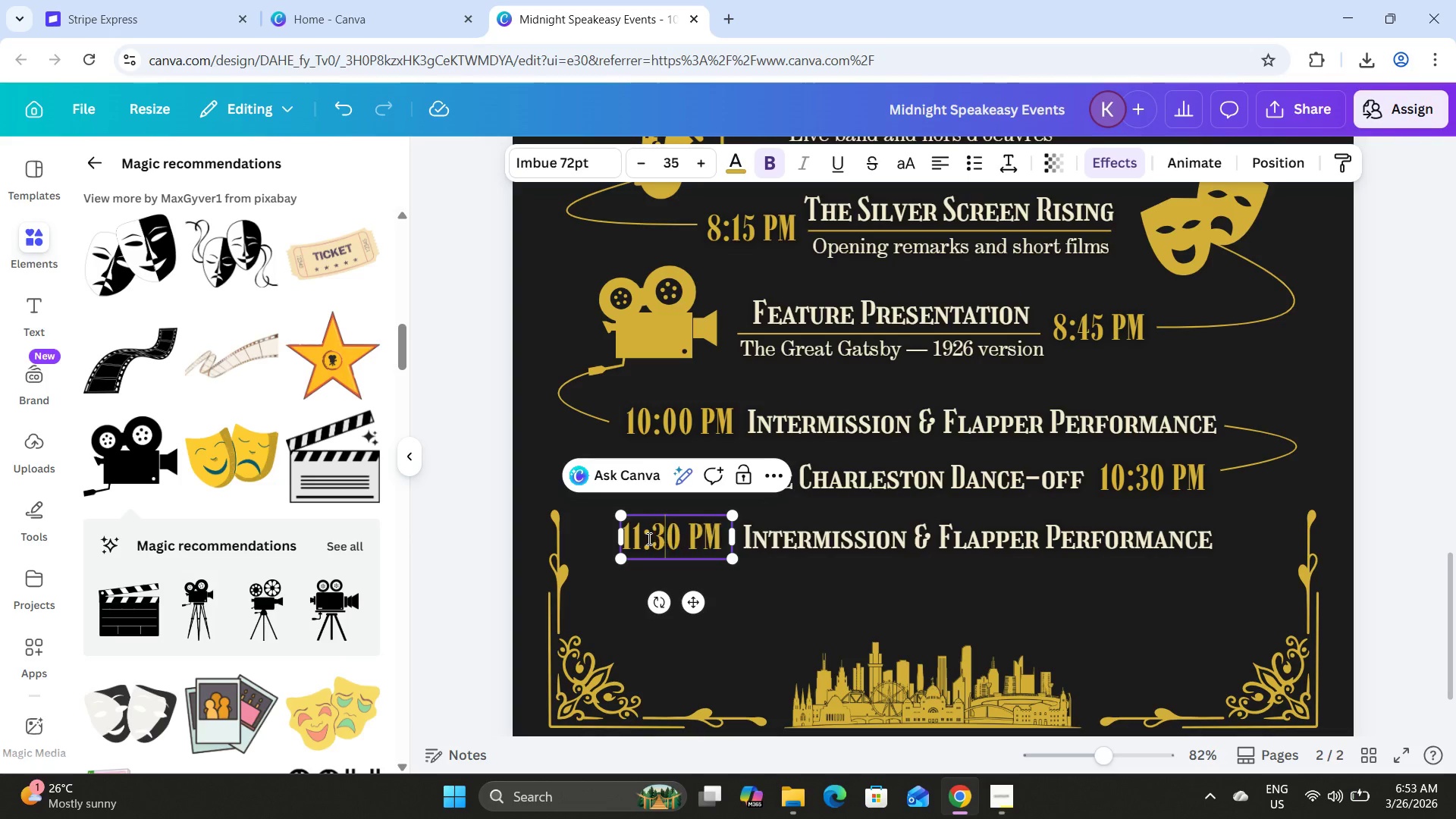 
key(Numpad3)
 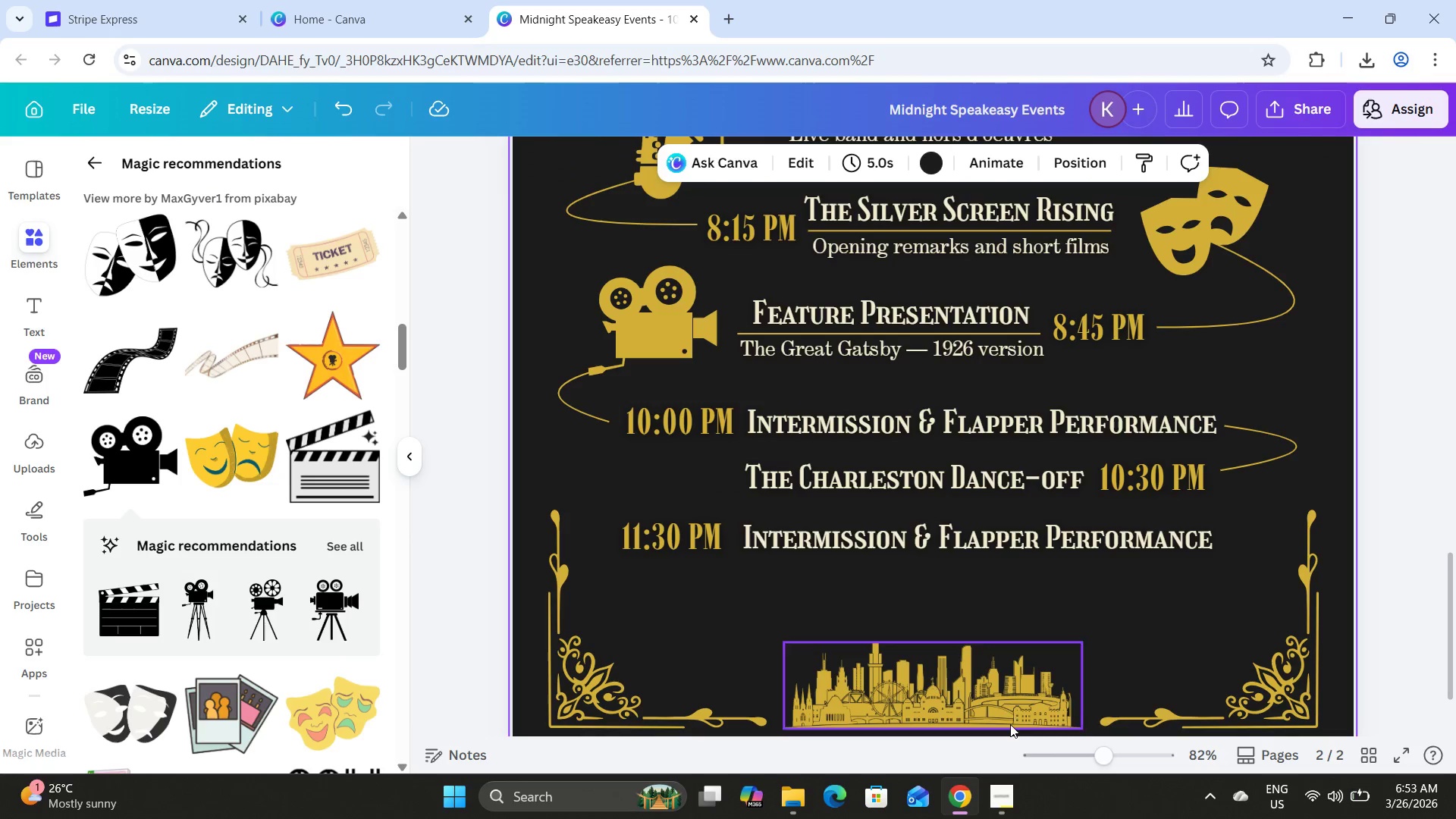 
left_click([1009, 799])